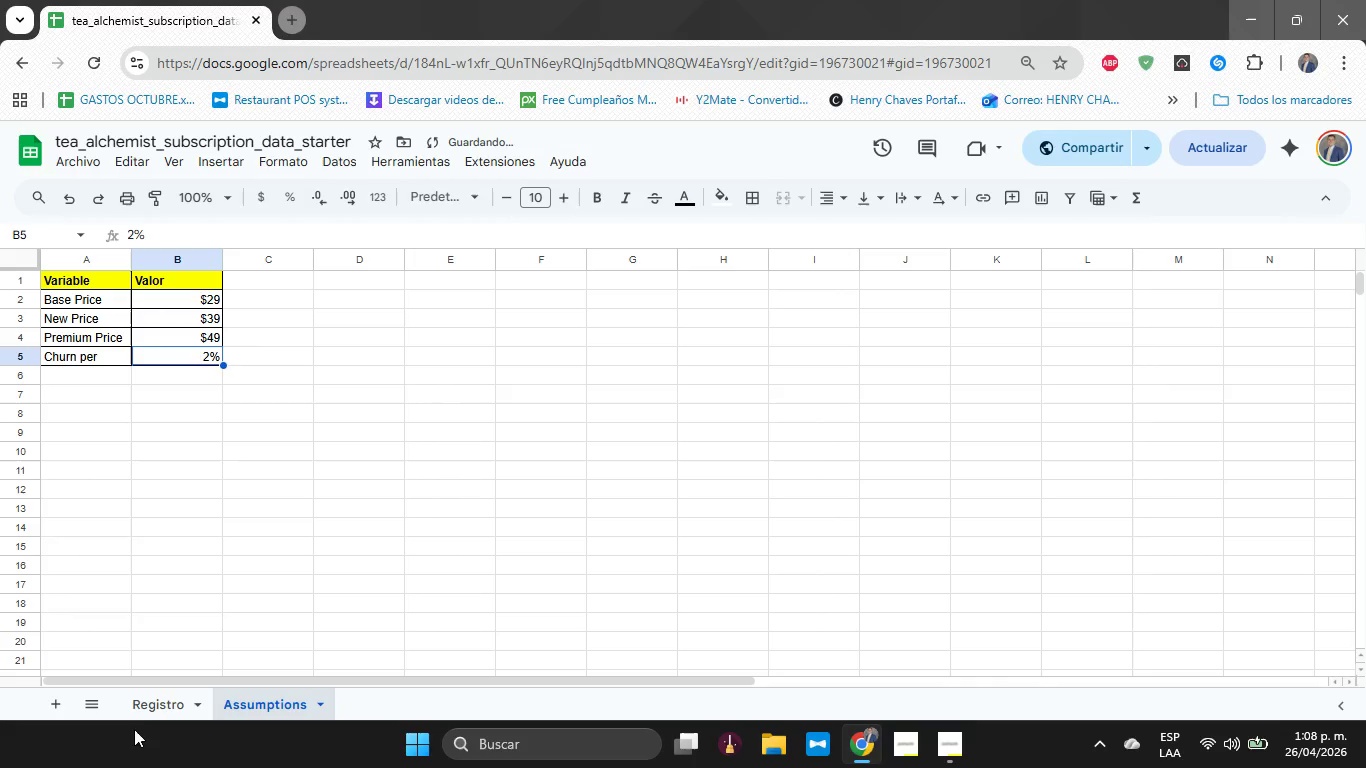 
left_click([135, 712])
 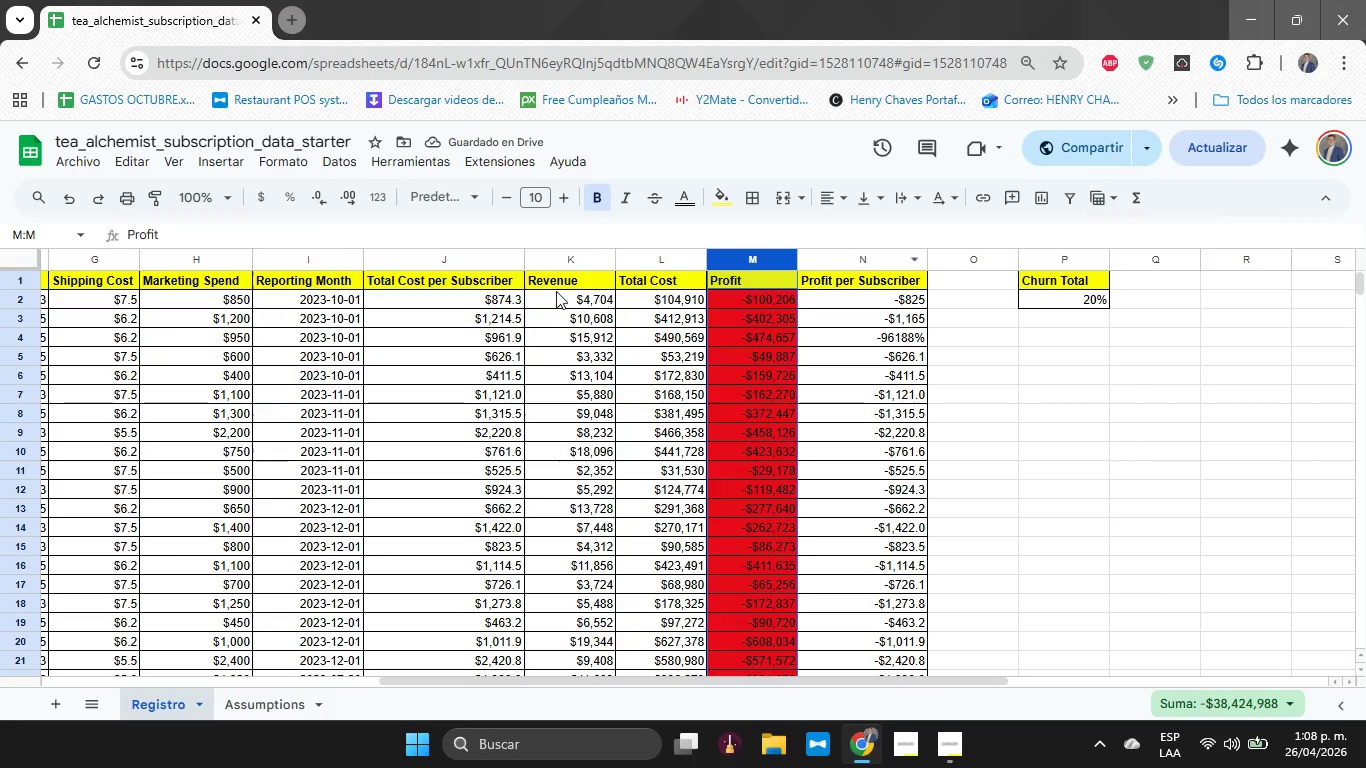 
left_click([438, 300])
 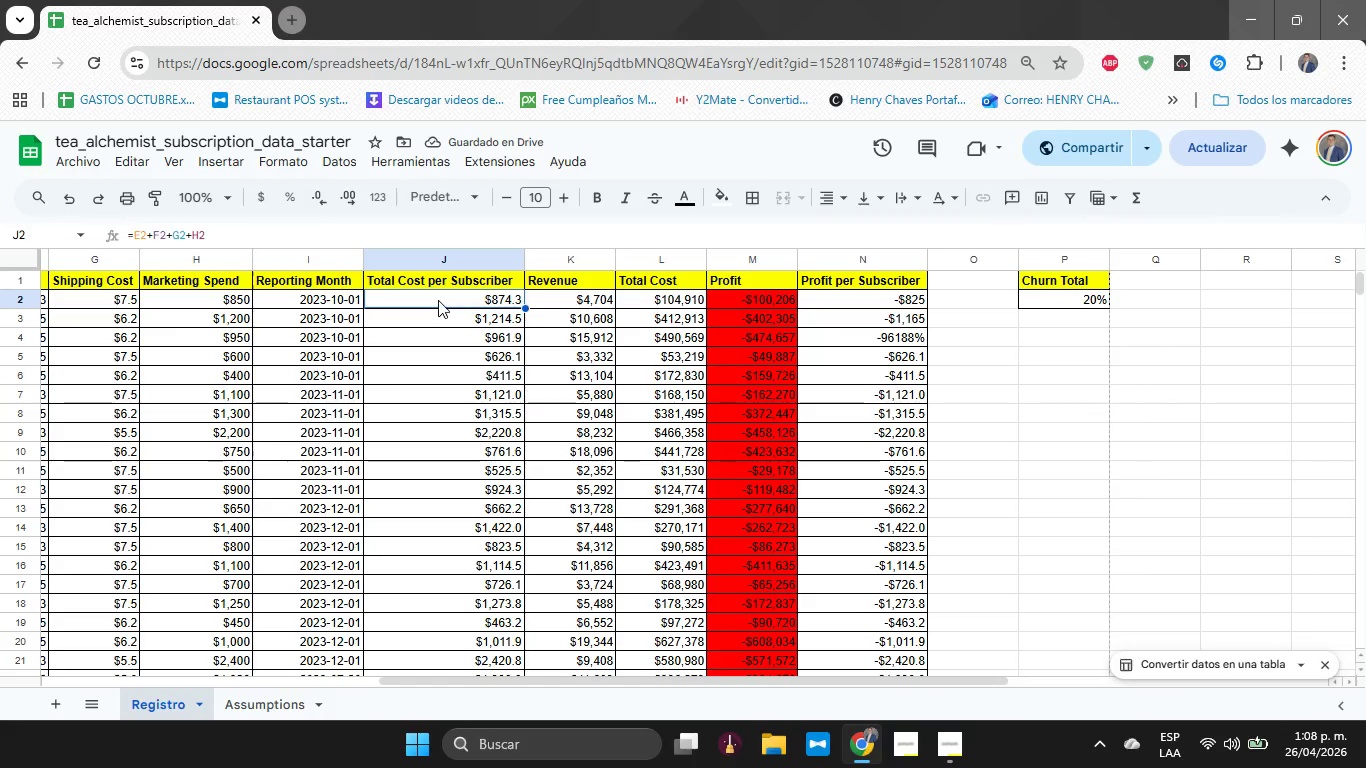 
key(ArrowLeft)
 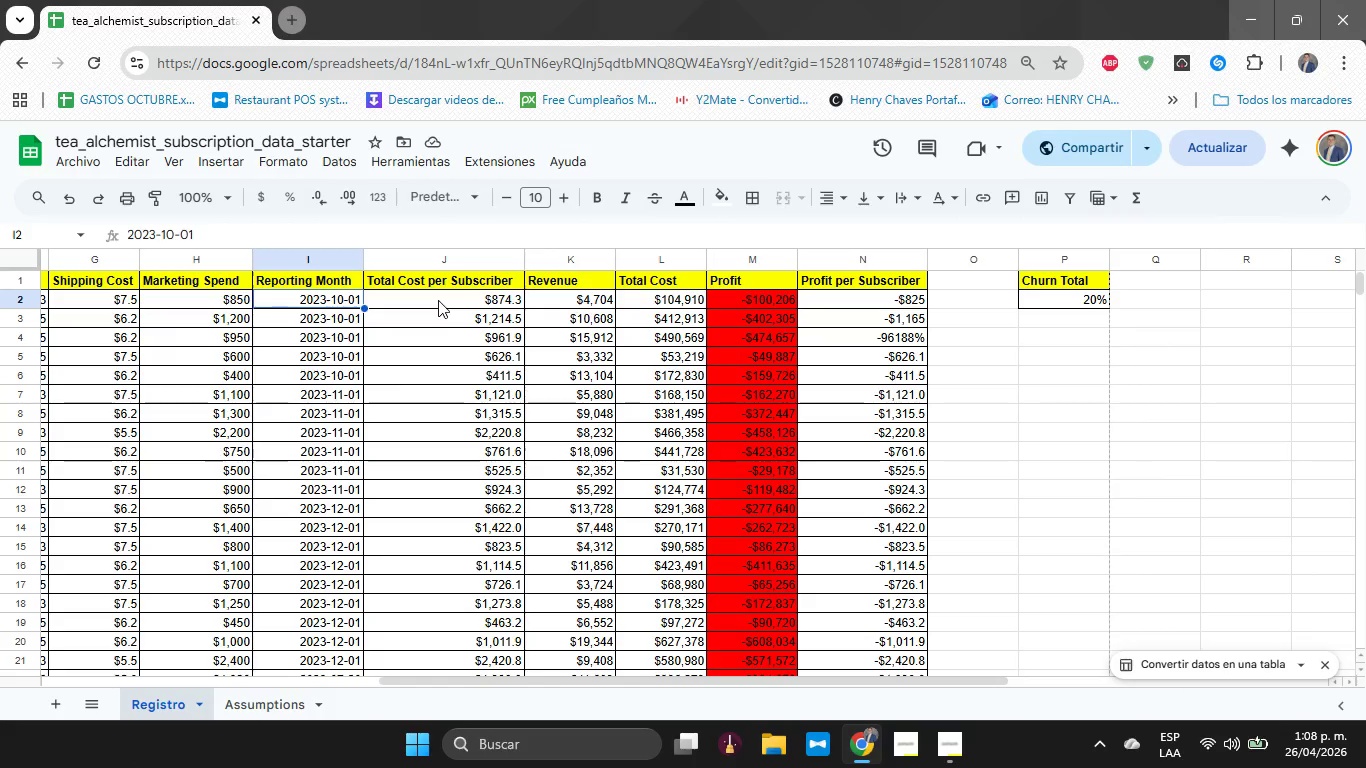 
key(ArrowLeft)
 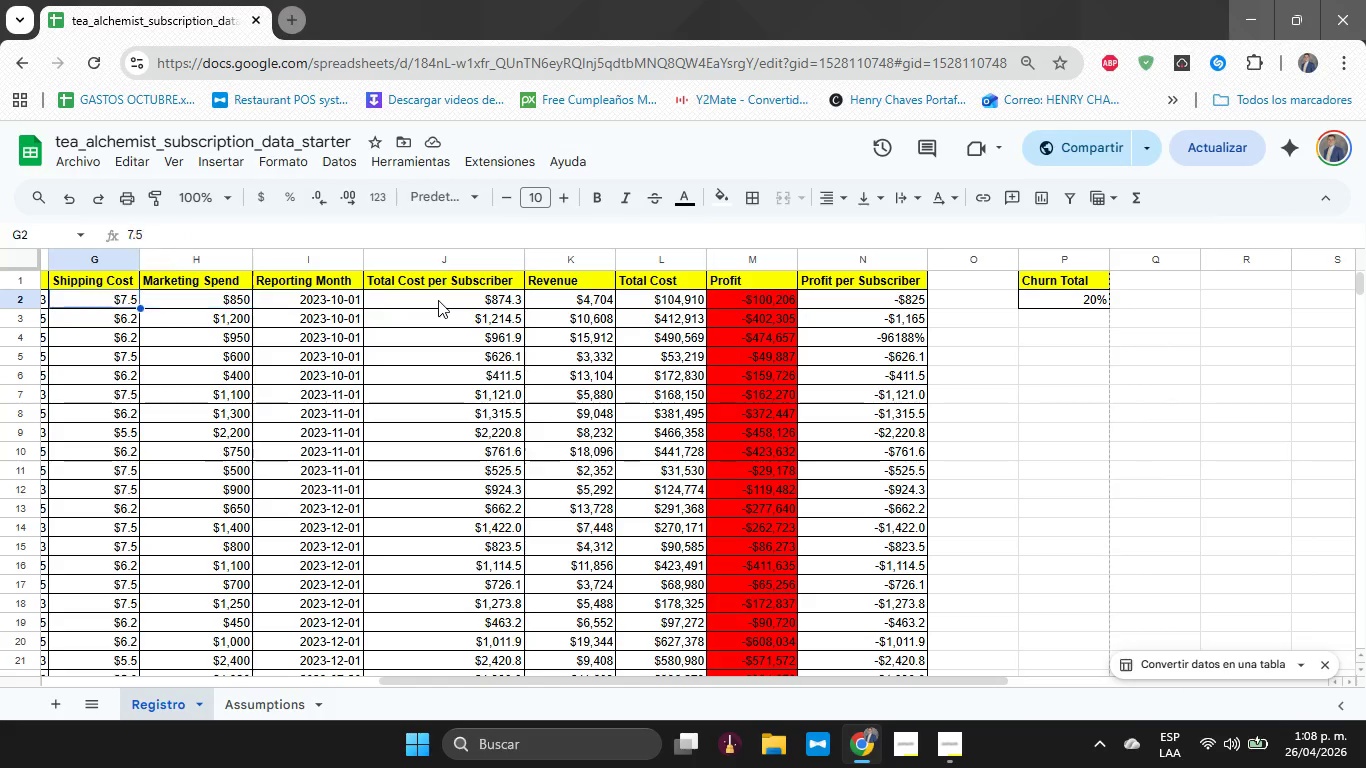 
key(ArrowLeft)
 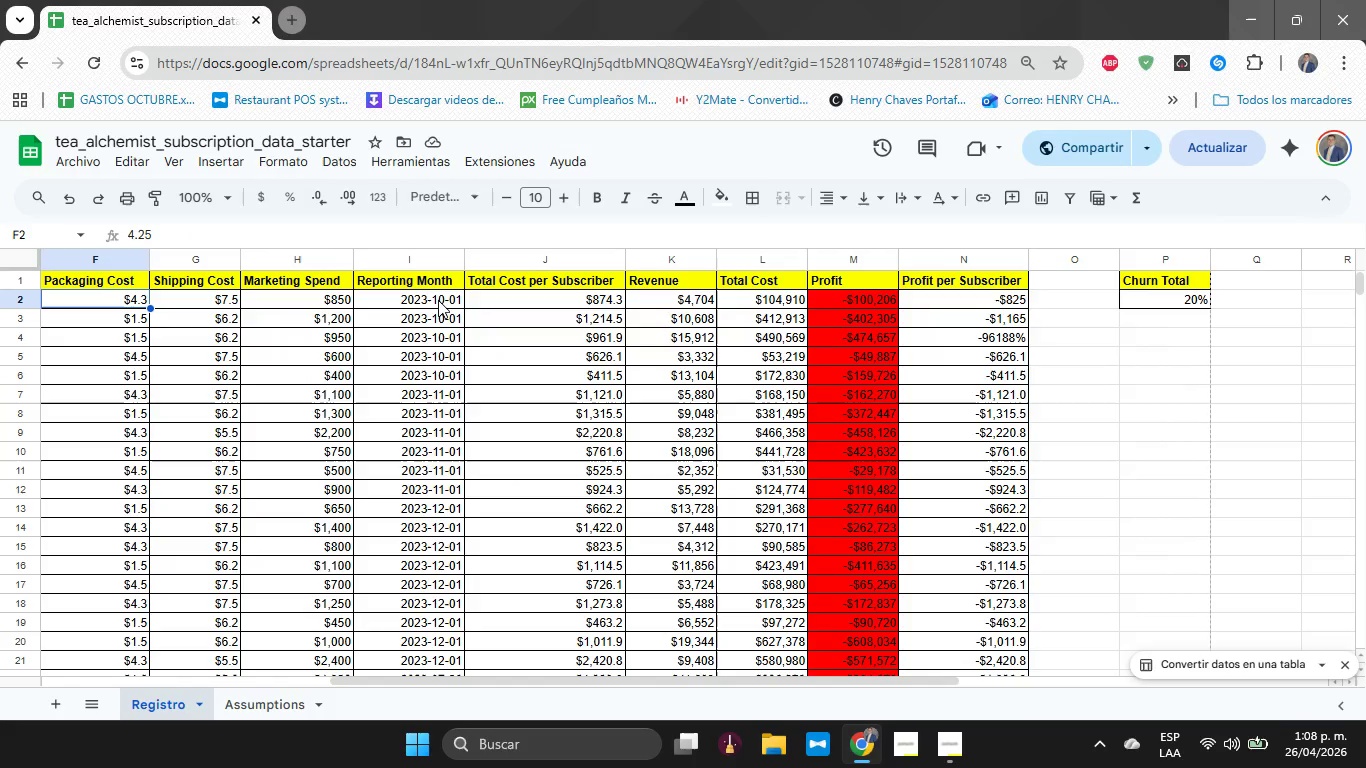 
key(ArrowLeft)
 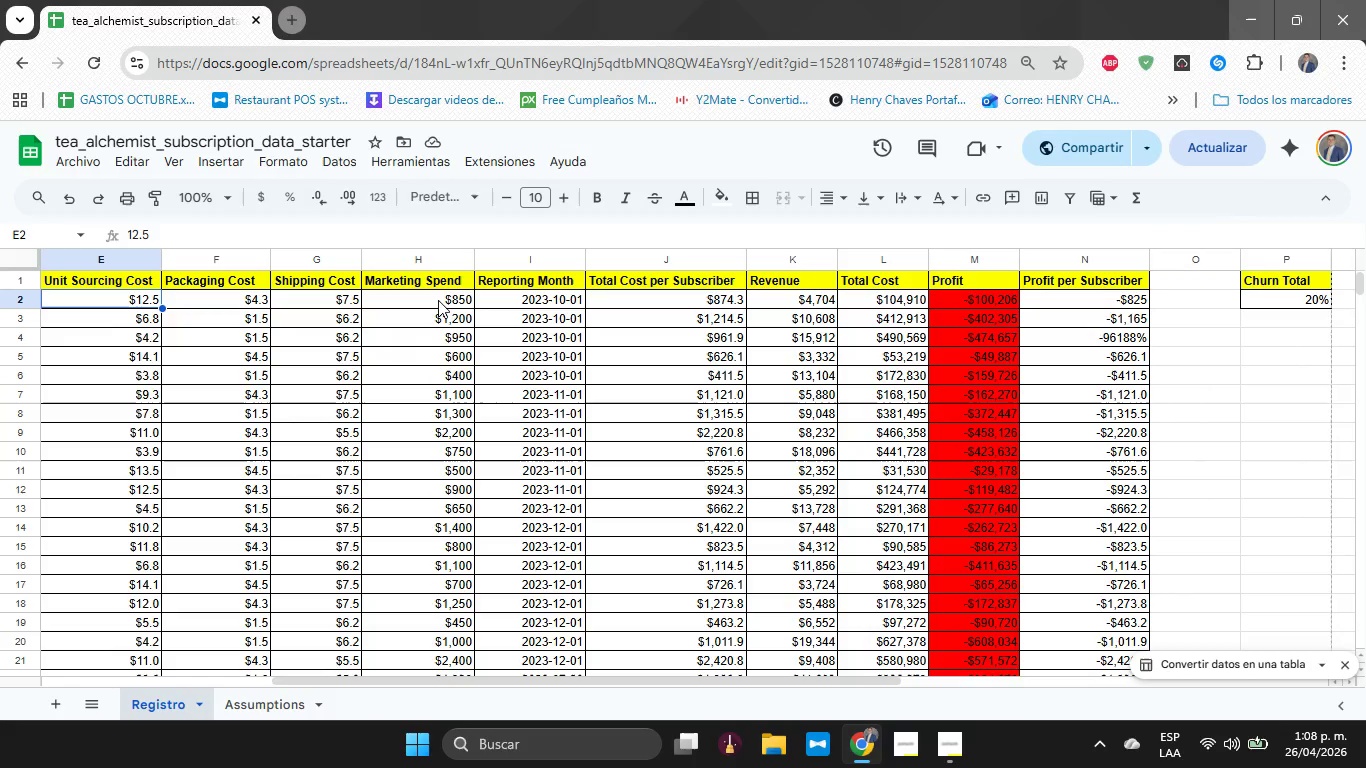 
key(ArrowLeft)
 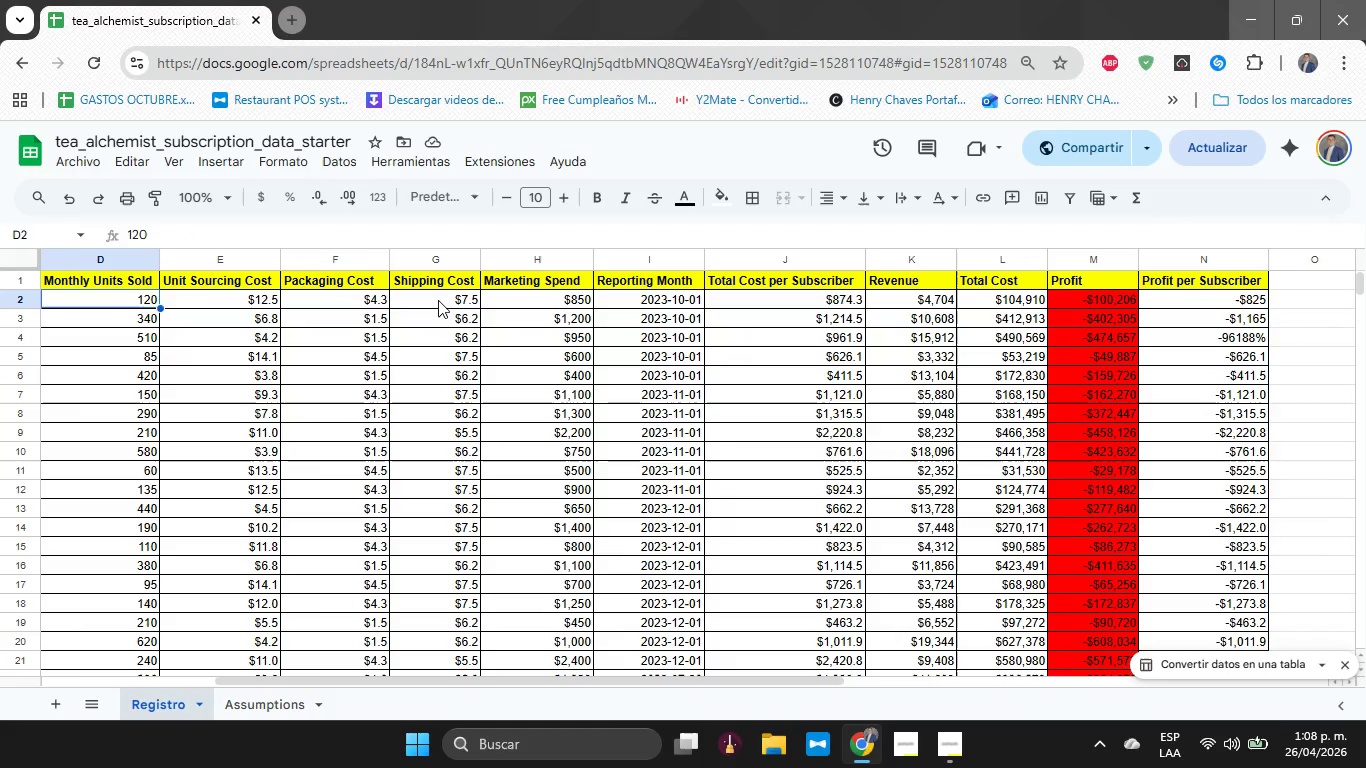 
key(ArrowLeft)
 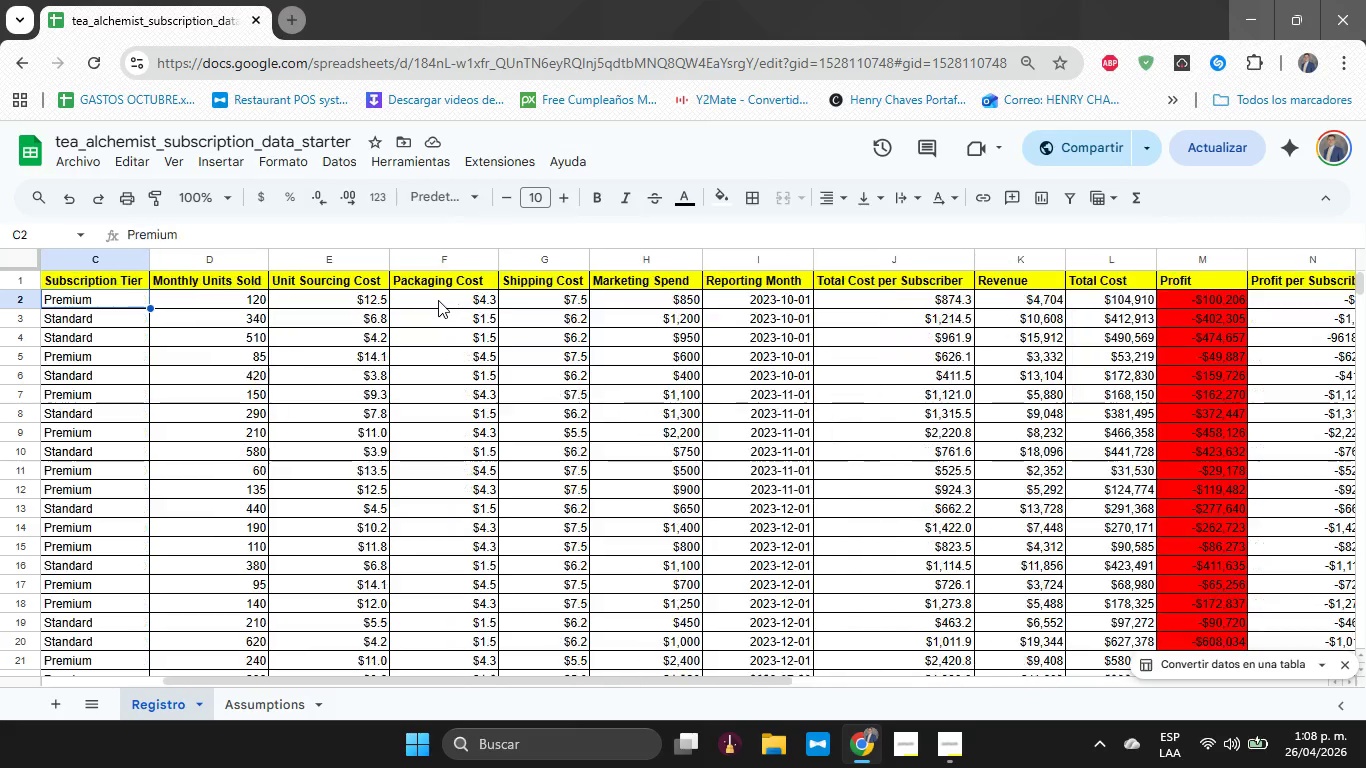 
key(ArrowLeft)
 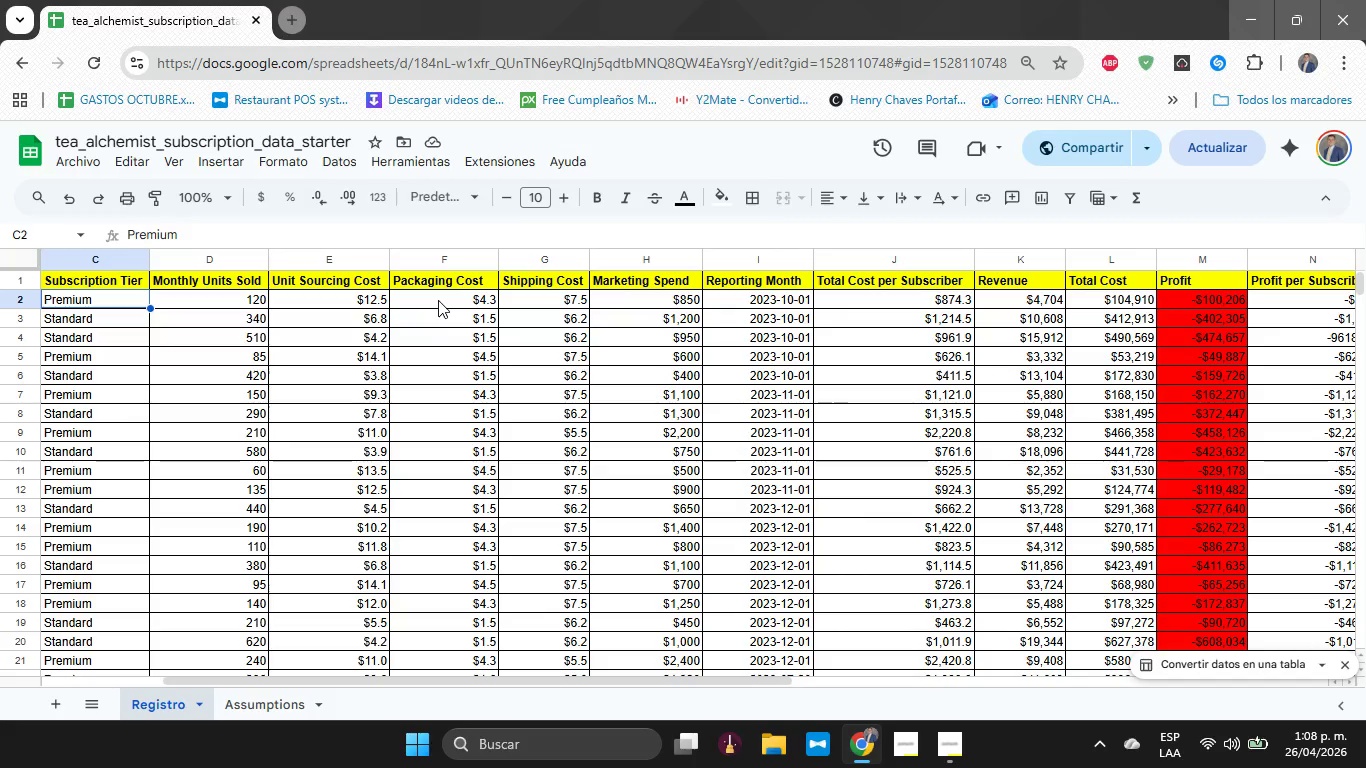 
hold_key(key=ArrowRight, duration=0.69)
 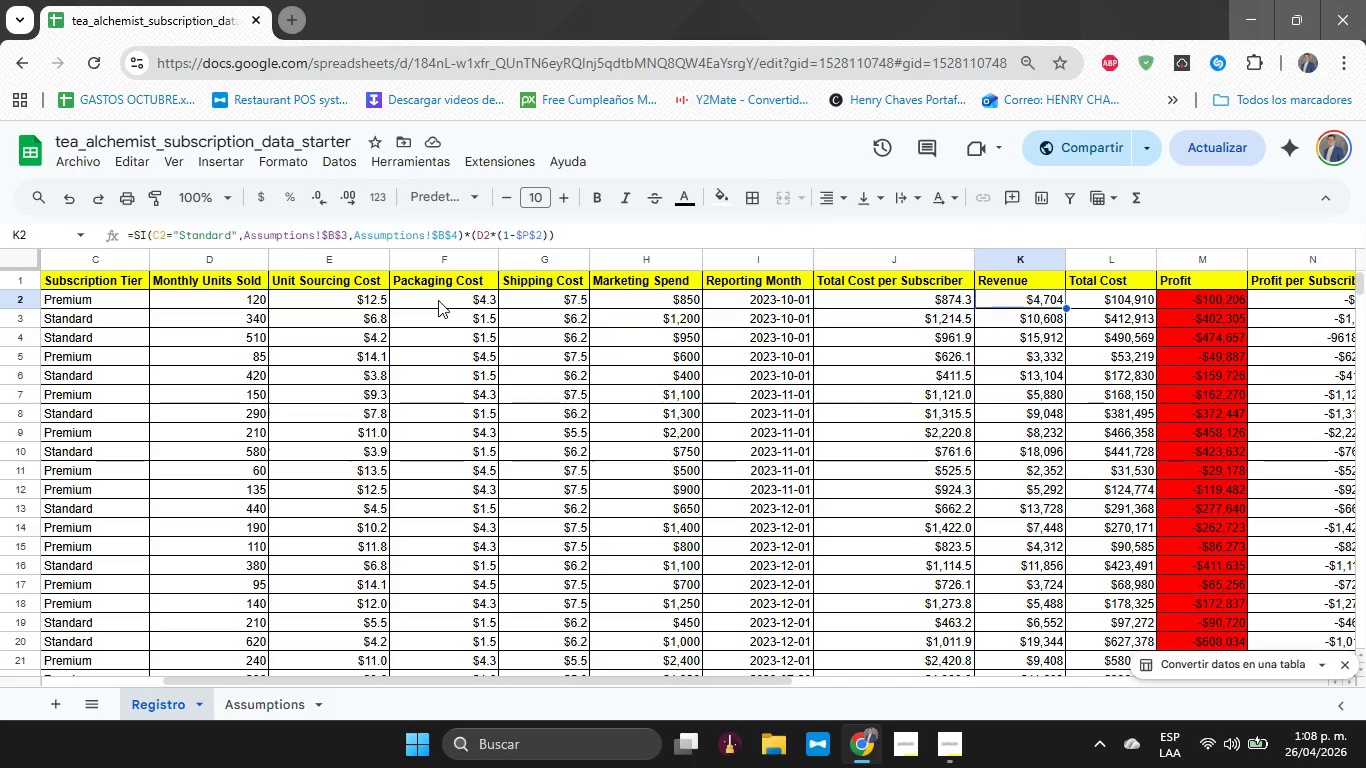 
key(ArrowRight)
 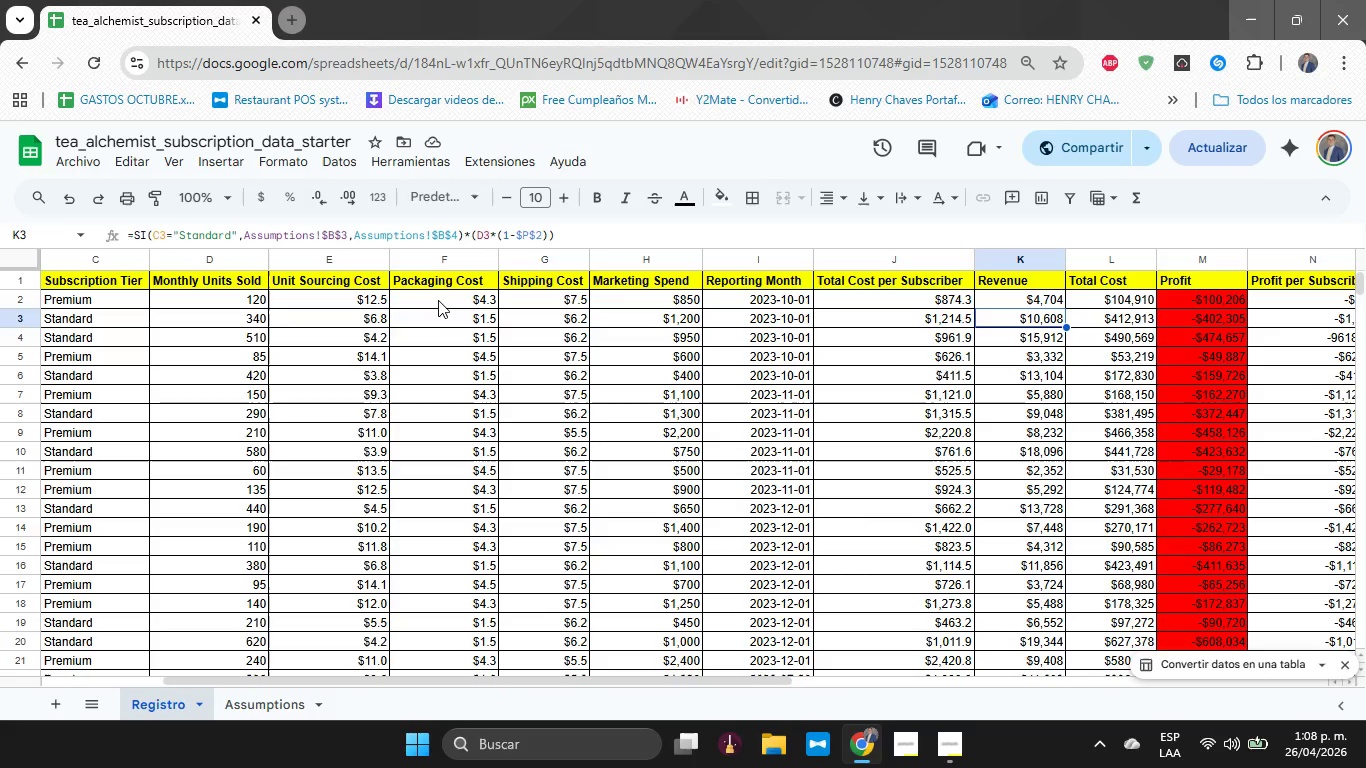 
key(ArrowDown)
 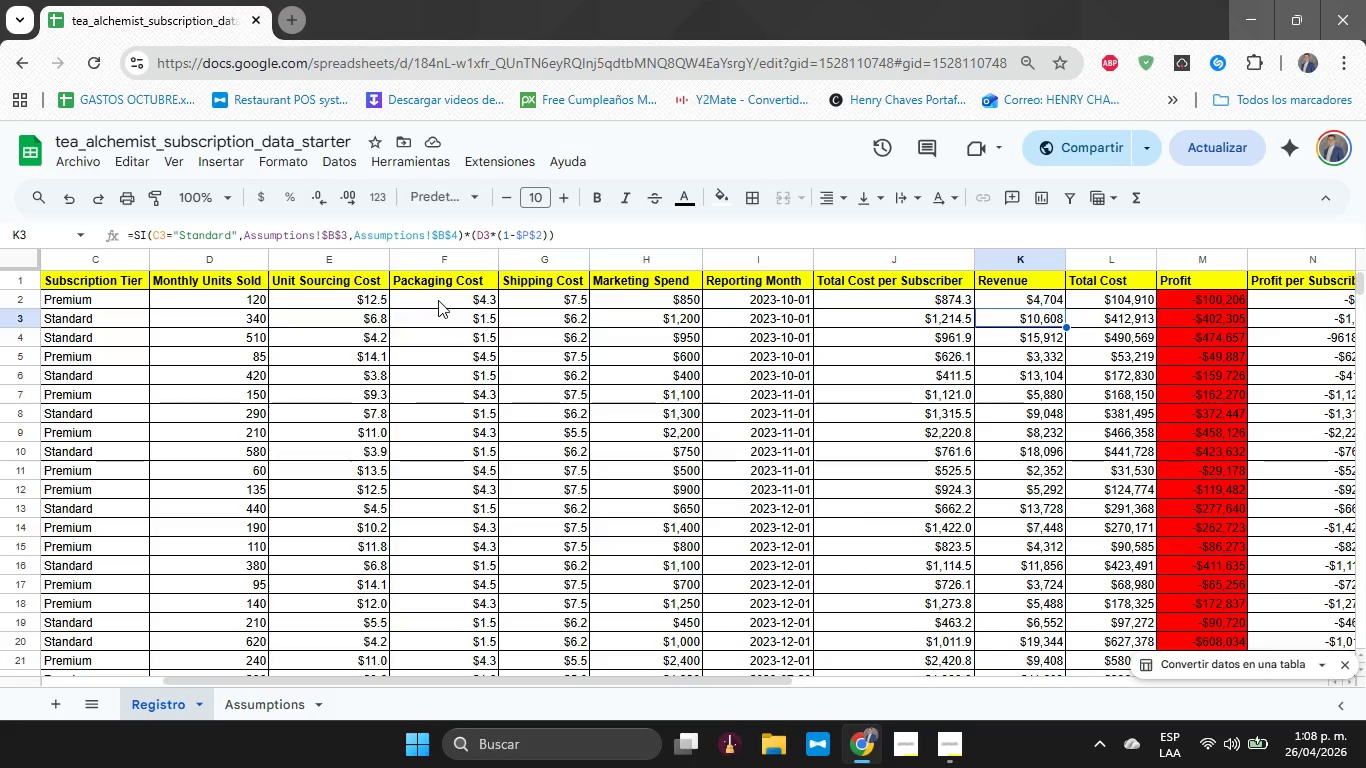 
key(ArrowDown)
 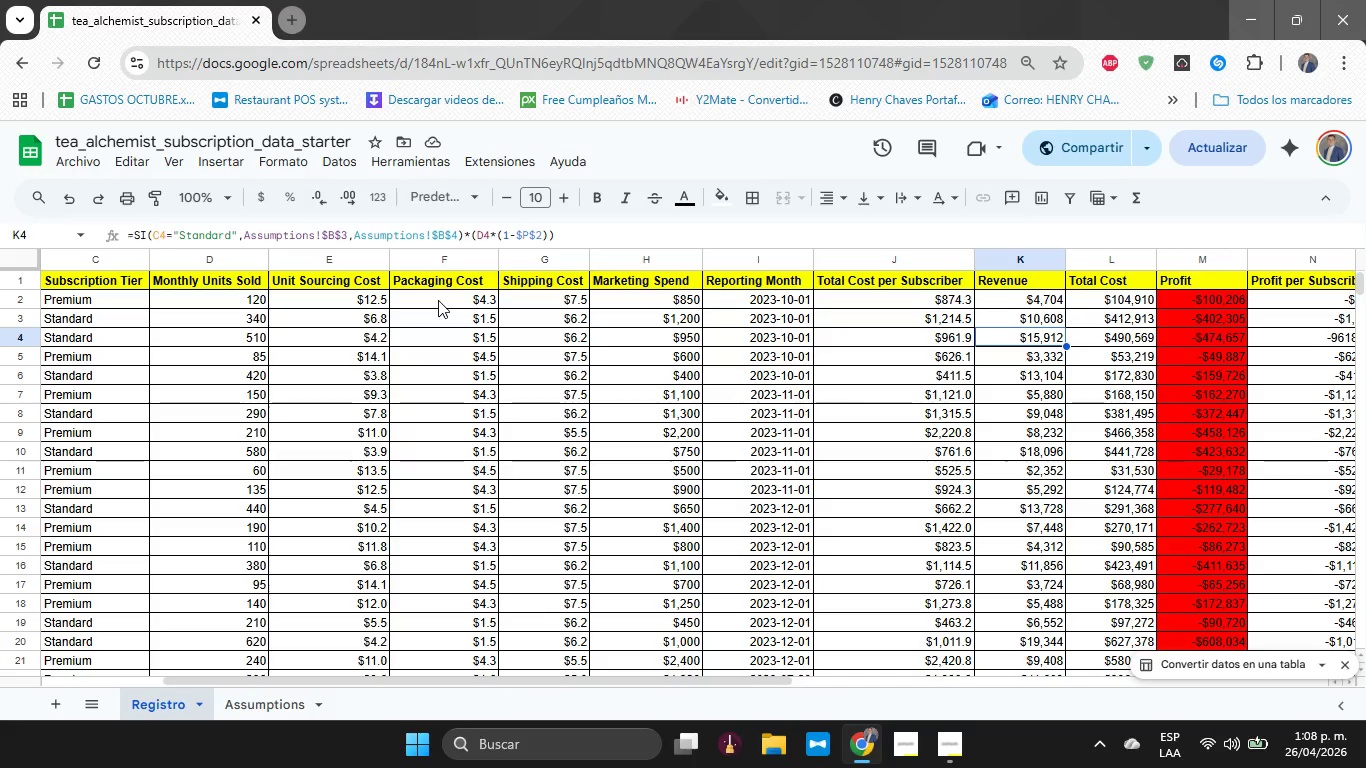 
key(ArrowRight)
 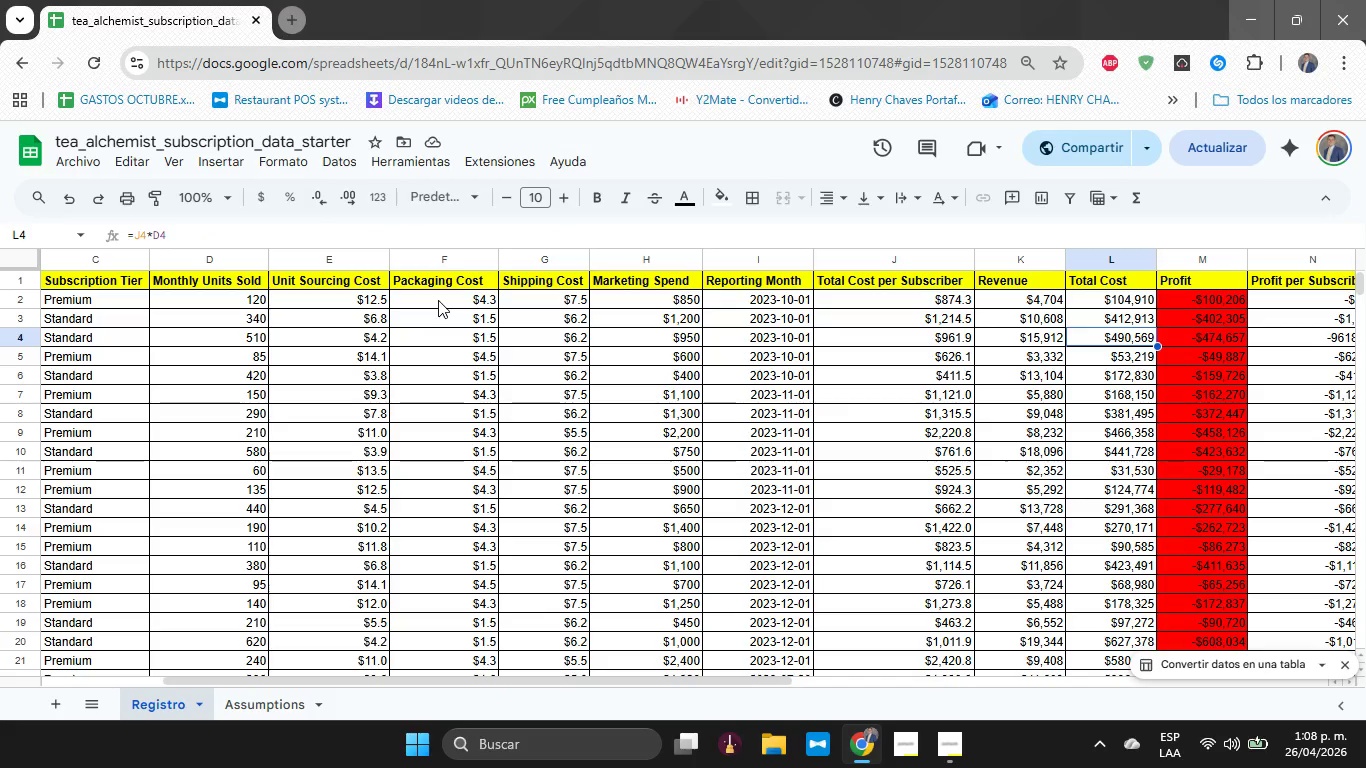 
key(ArrowDown)
 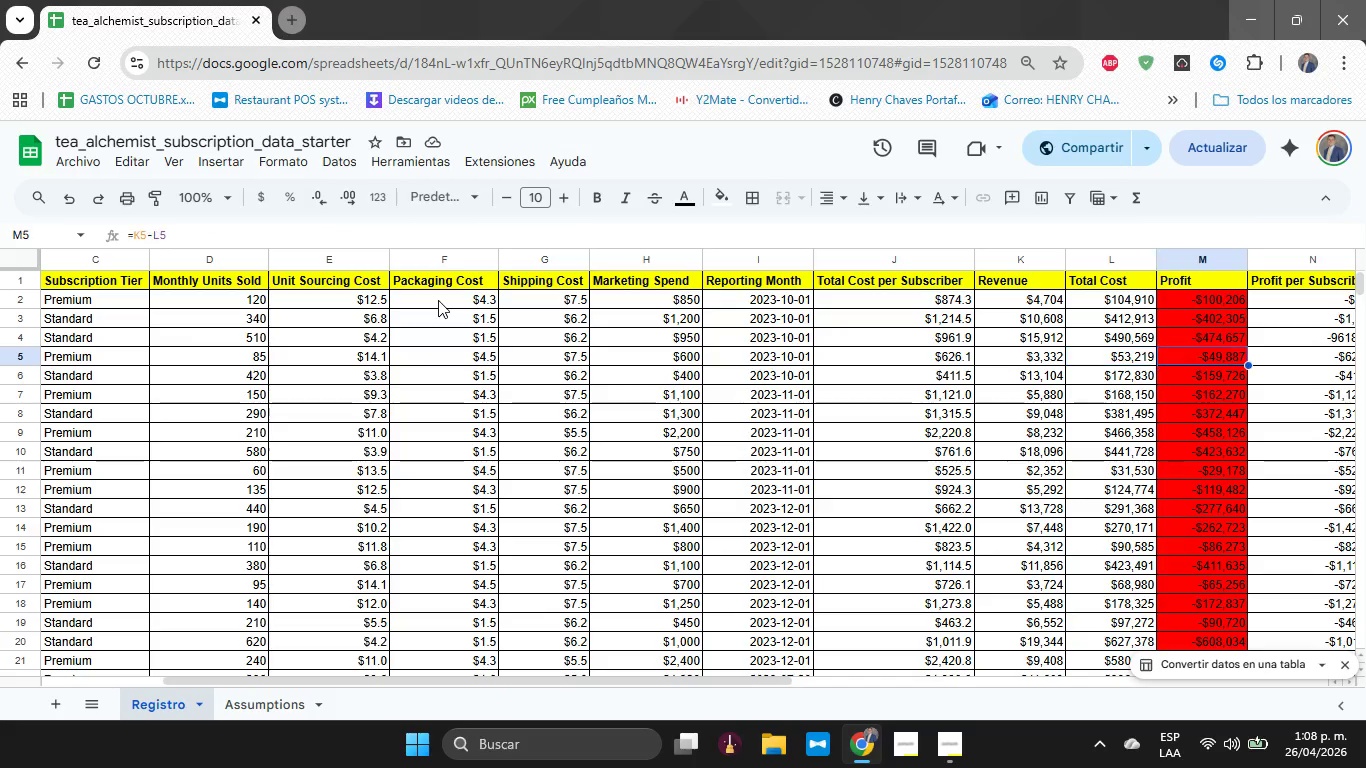 
key(ArrowRight)
 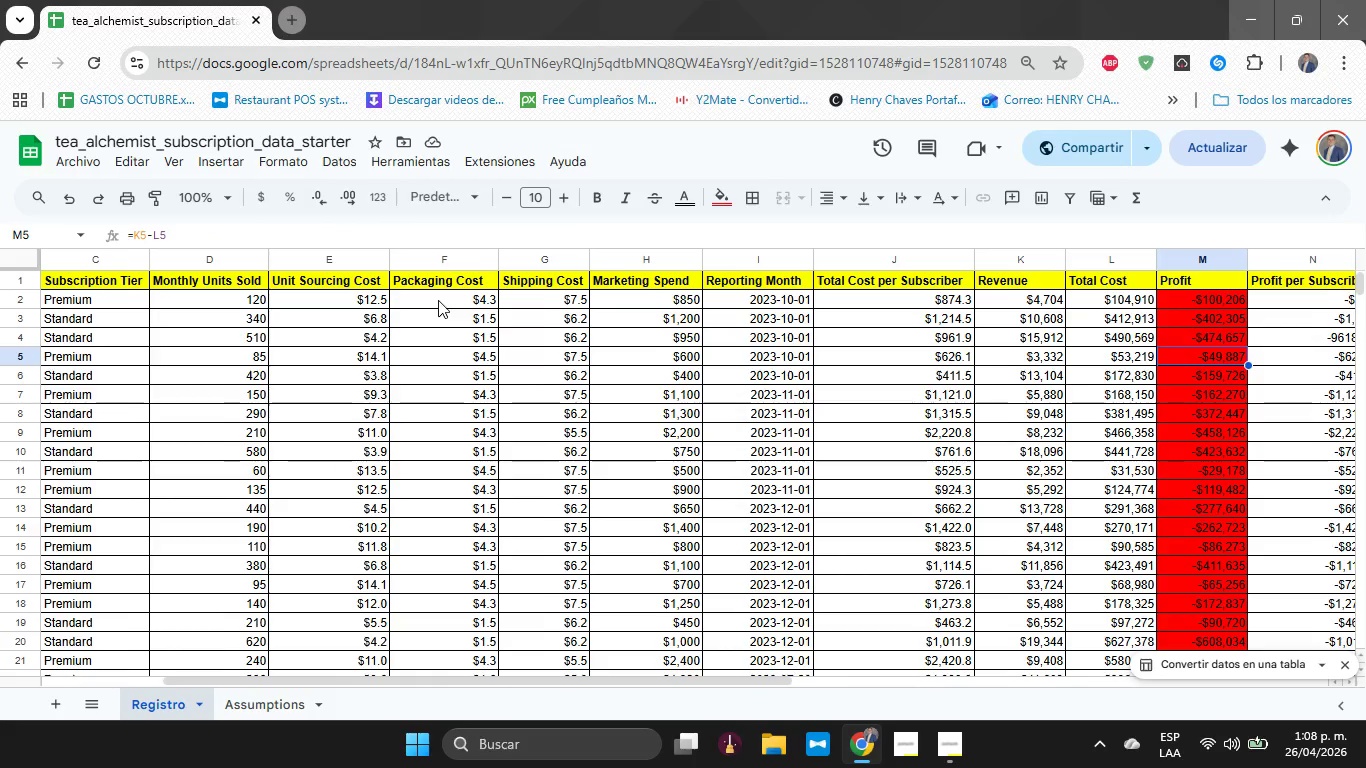 
key(ArrowRight)
 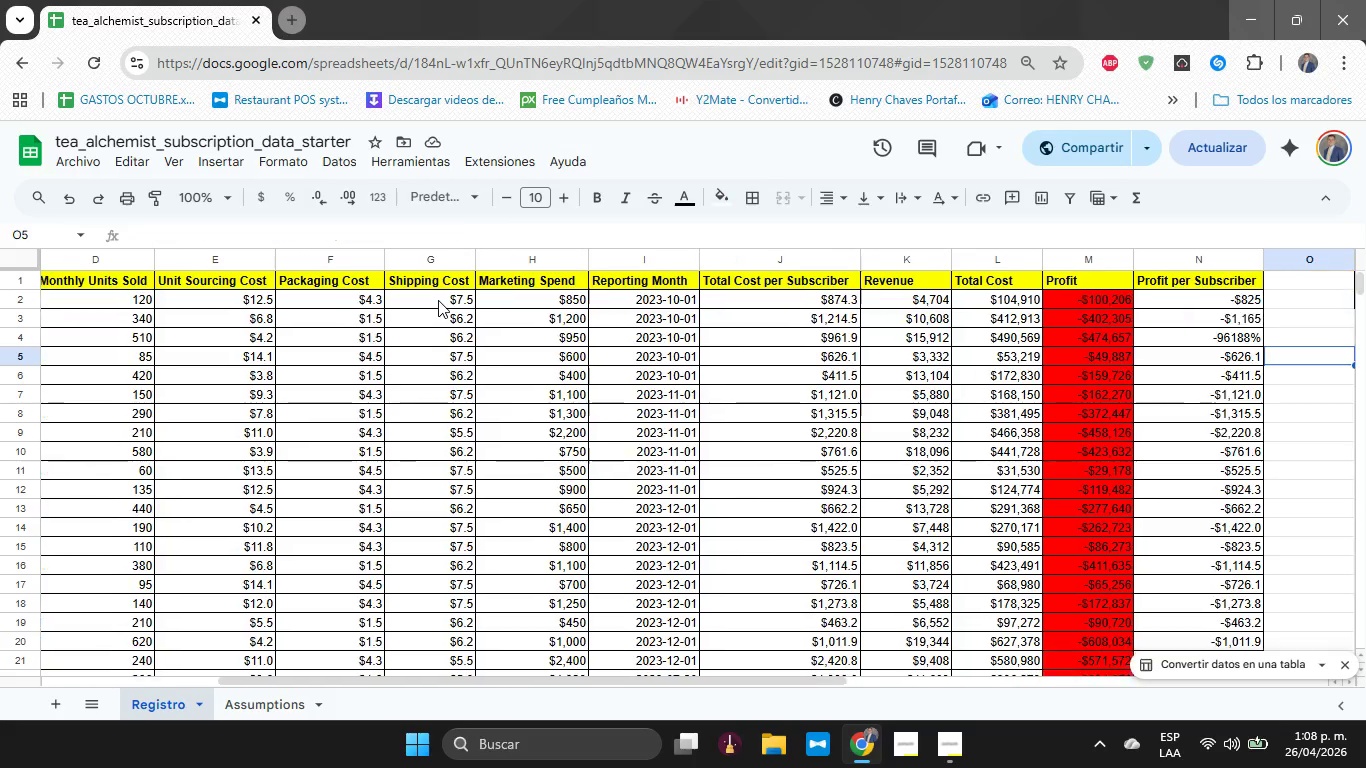 
key(ArrowRight)
 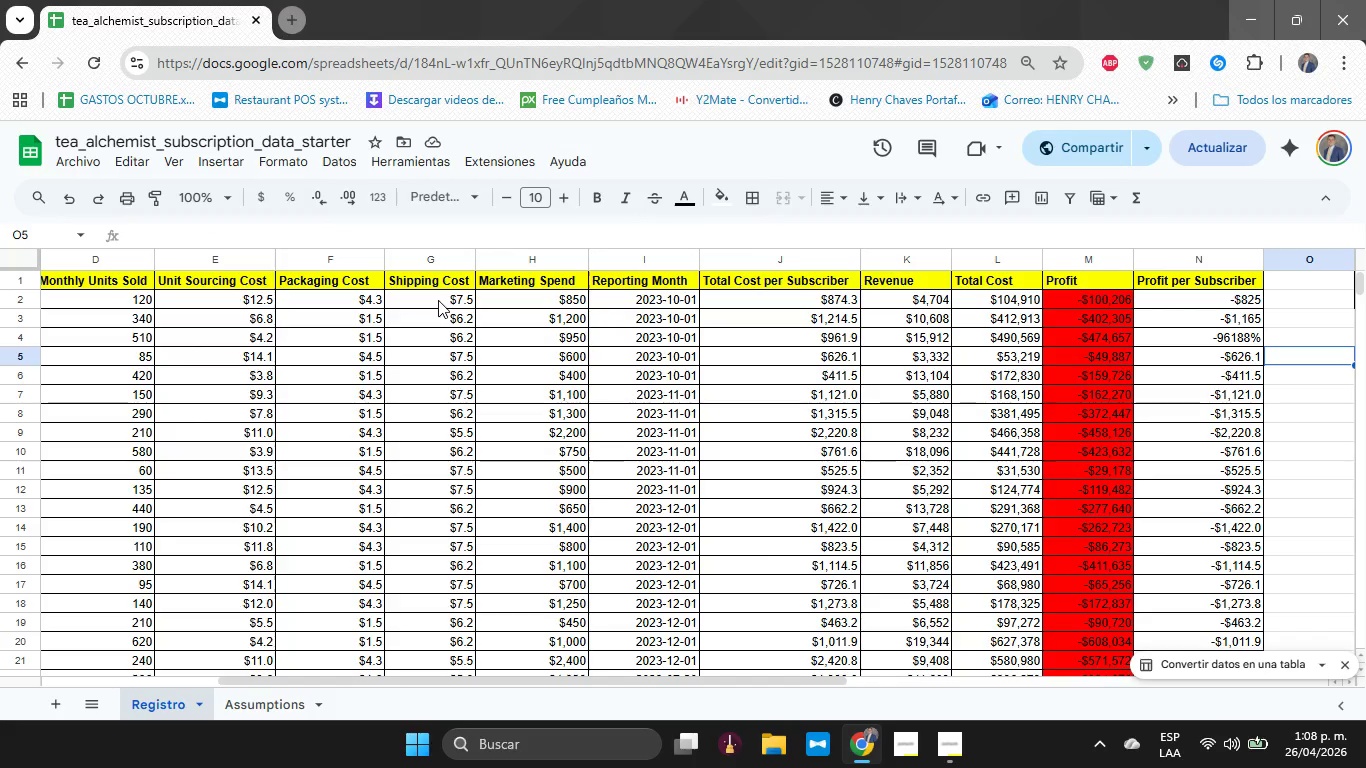 
wait(11.12)
 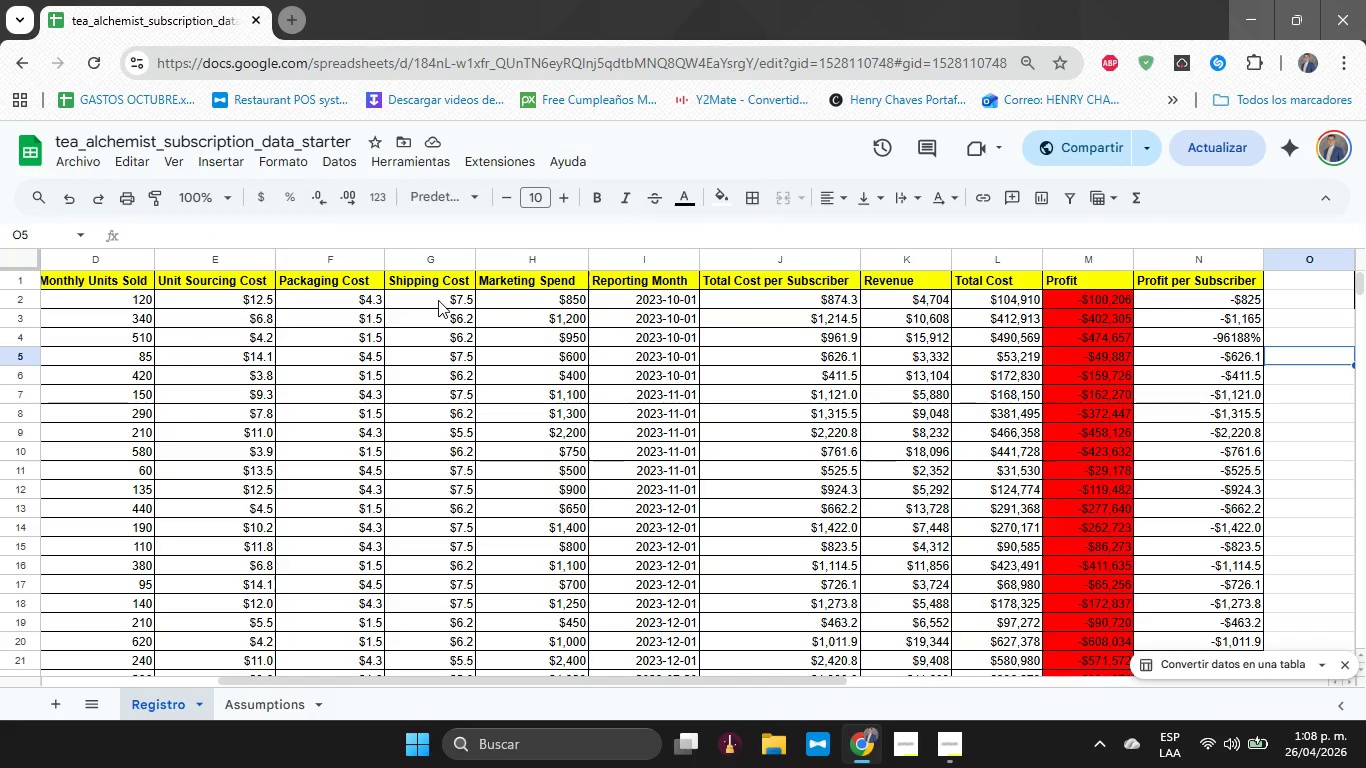 
left_click_drag(start_coordinate=[272, 683], to_coordinate=[52, 587])
 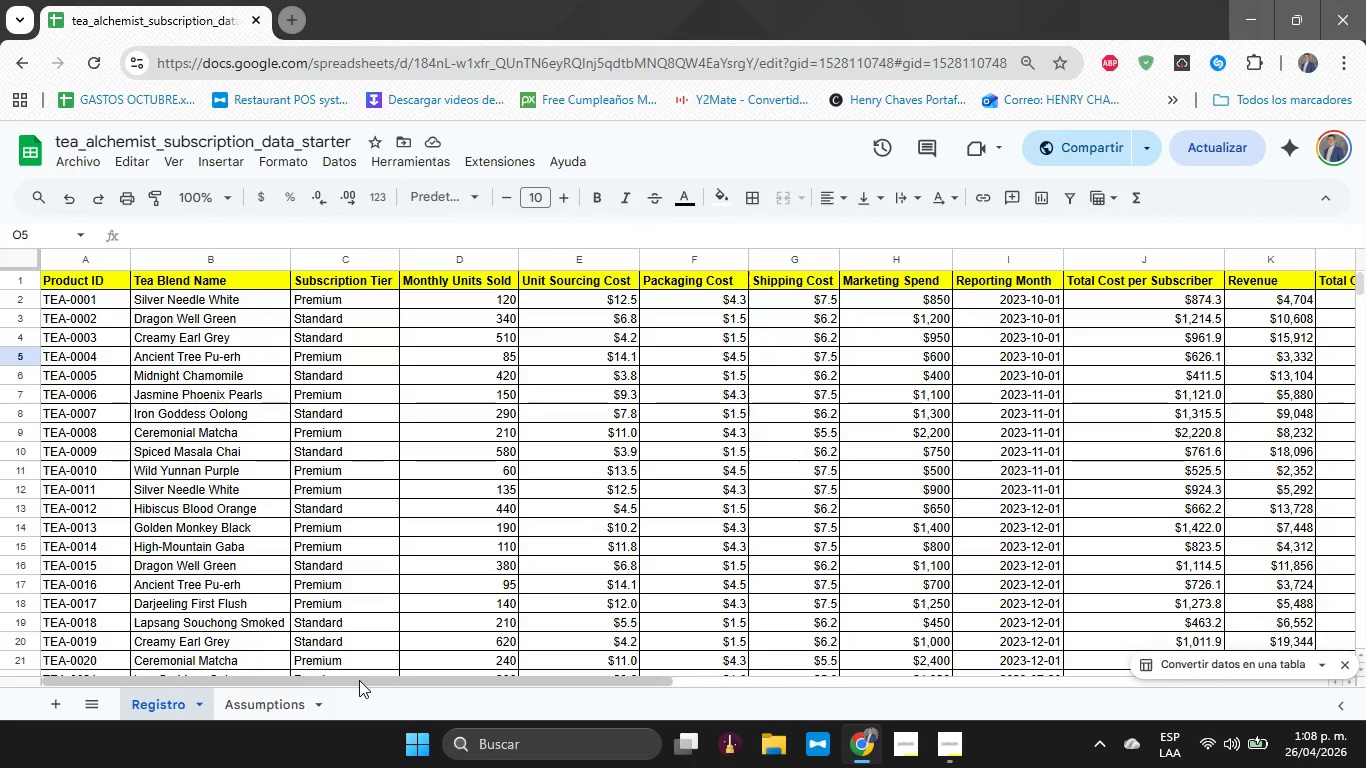 
left_click_drag(start_coordinate=[360, 685], to_coordinate=[340, 685])
 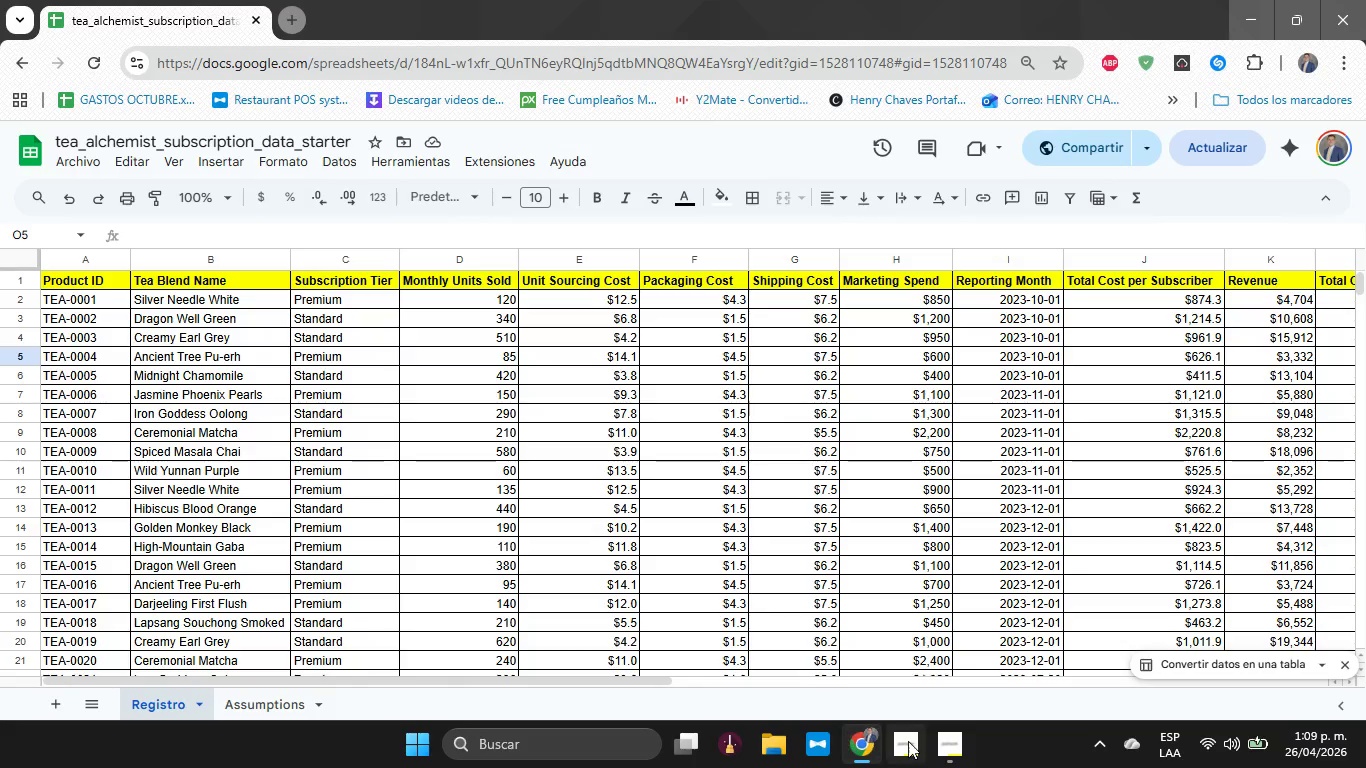 
mouse_move([892, 716])
 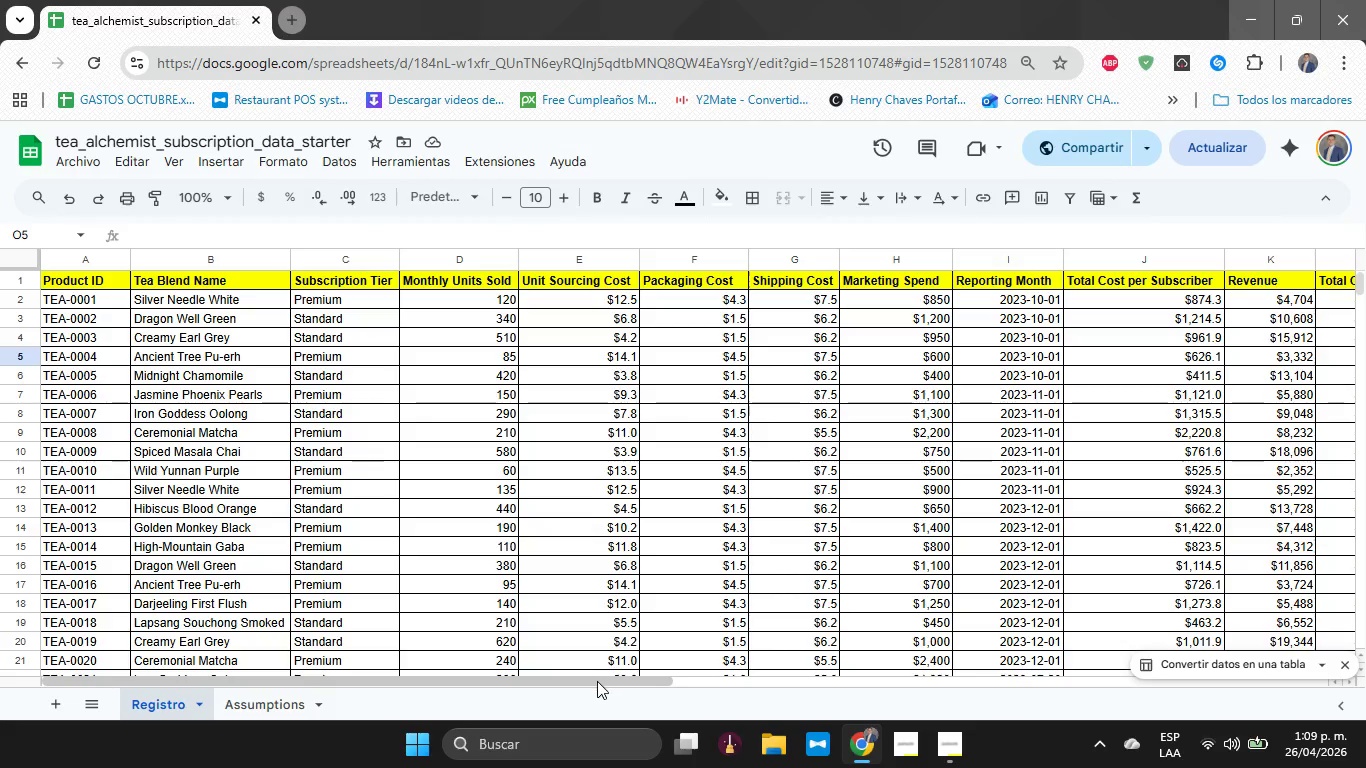 
left_click_drag(start_coordinate=[598, 682], to_coordinate=[505, 685])
 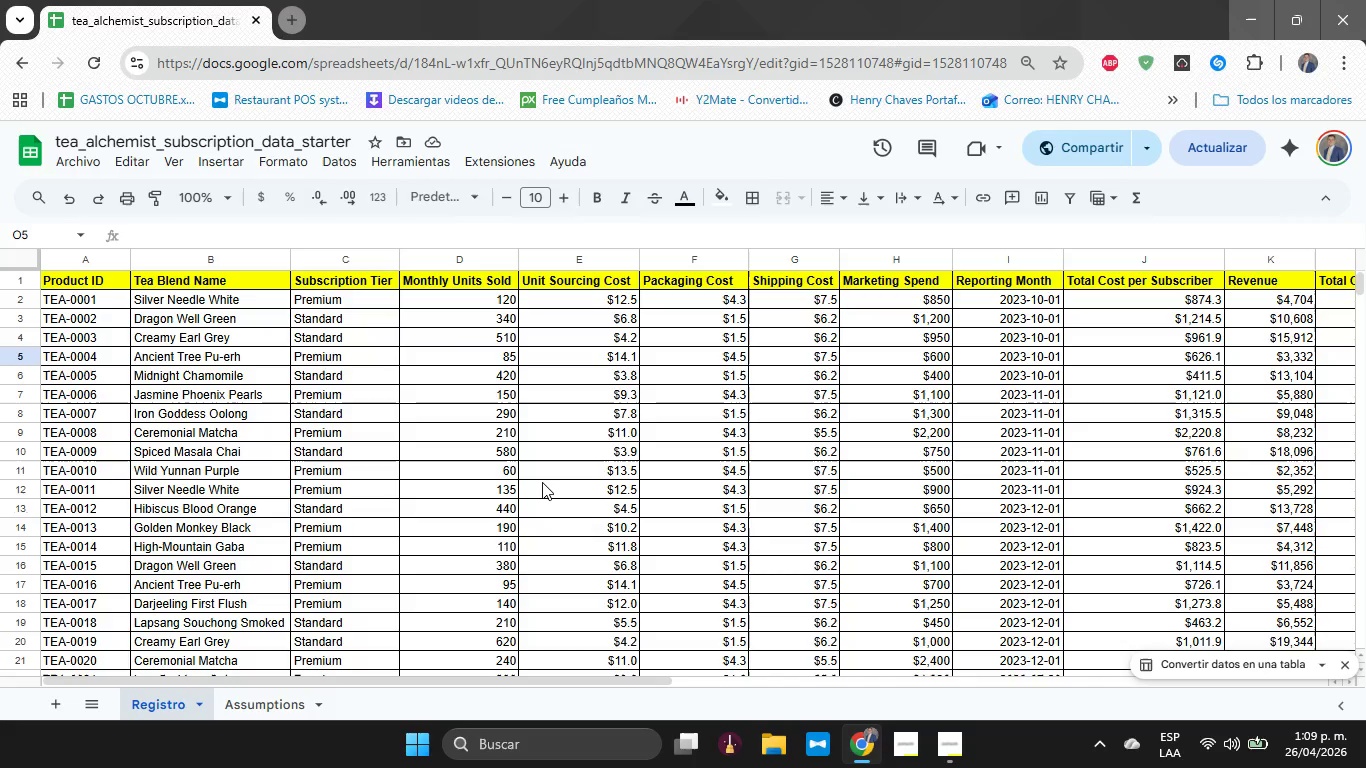 
wait(54.38)
 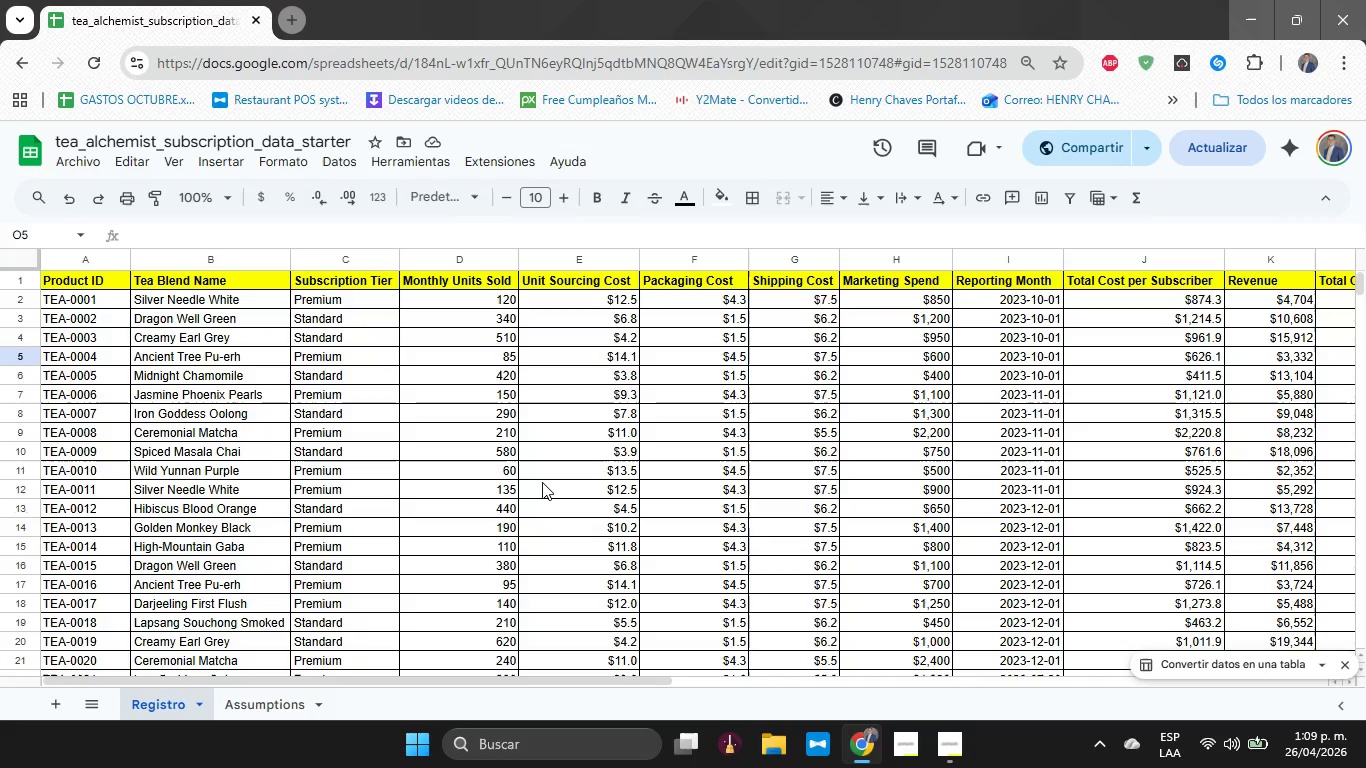 
left_click_drag(start_coordinate=[470, 682], to_coordinate=[860, 625])
 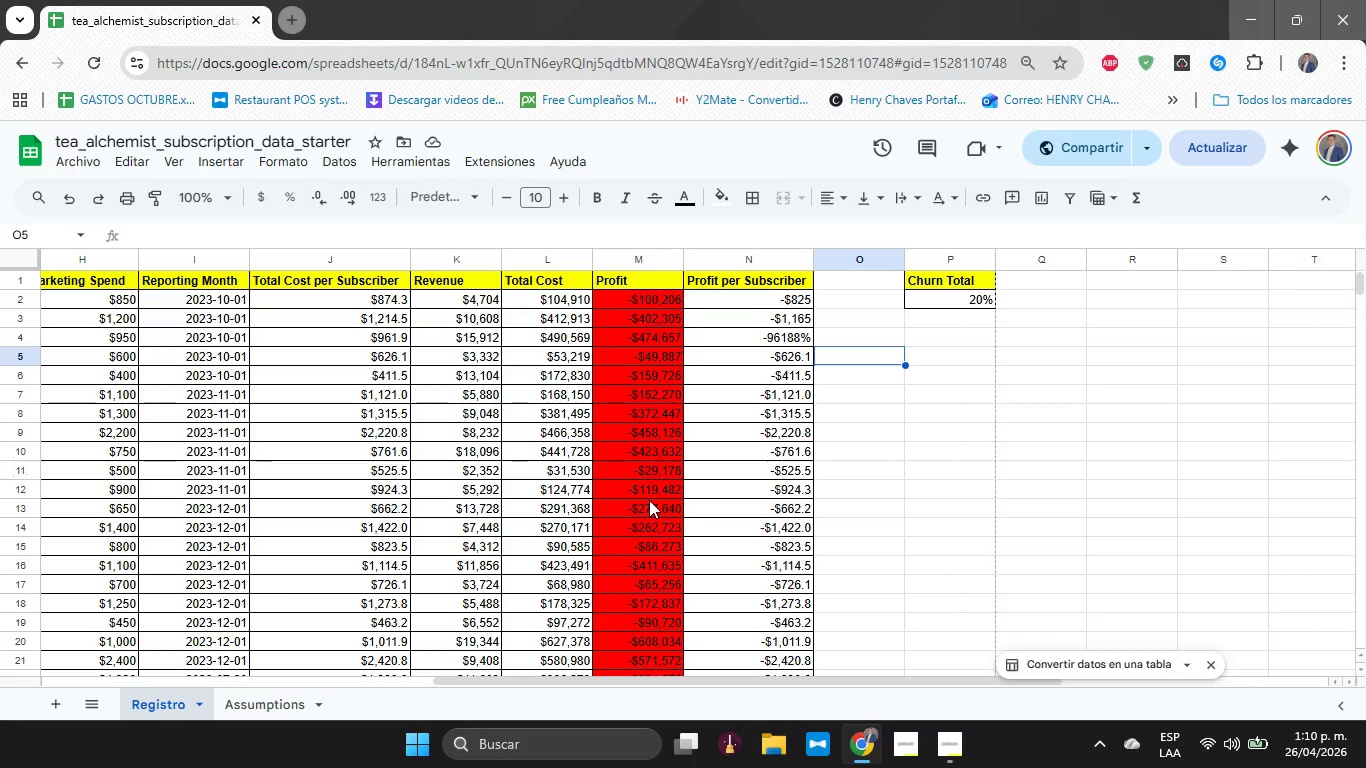 
wait(14.89)
 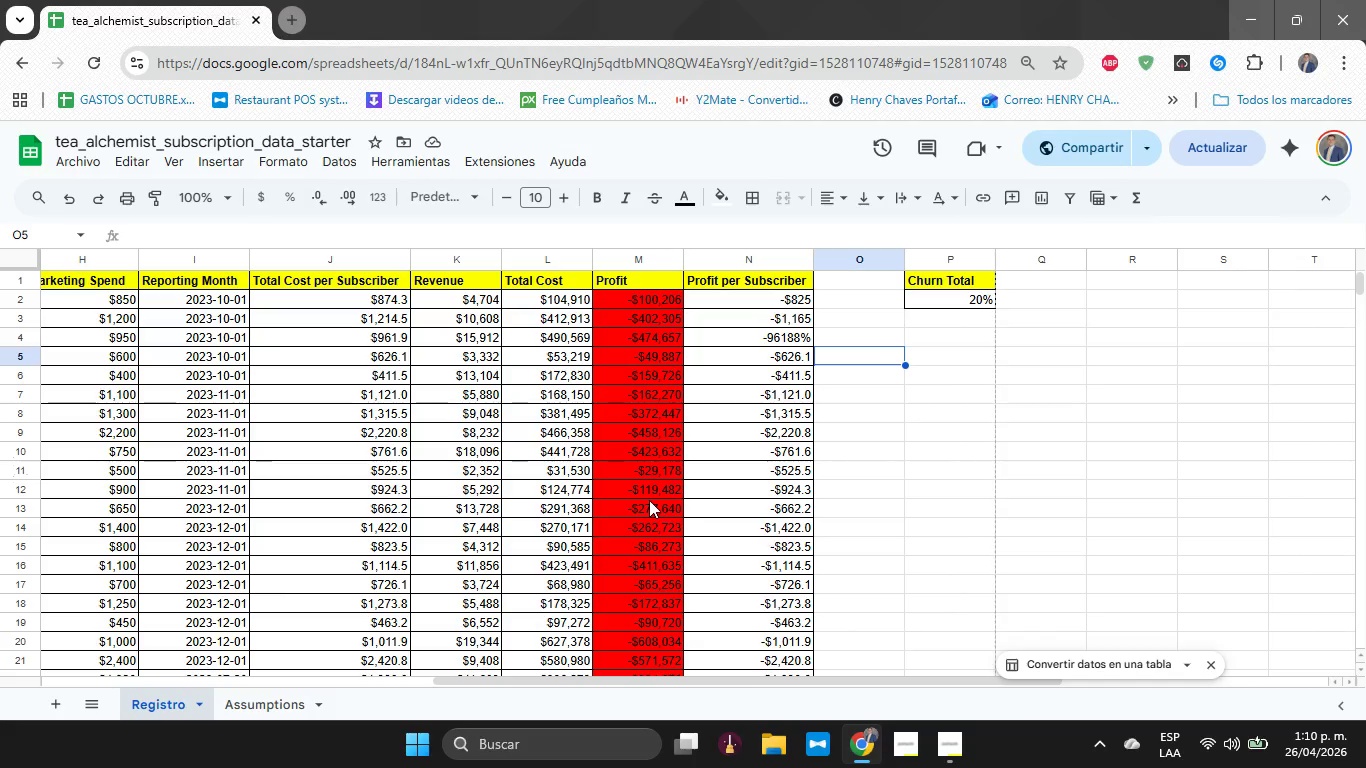 
mouse_move([24, 736])
 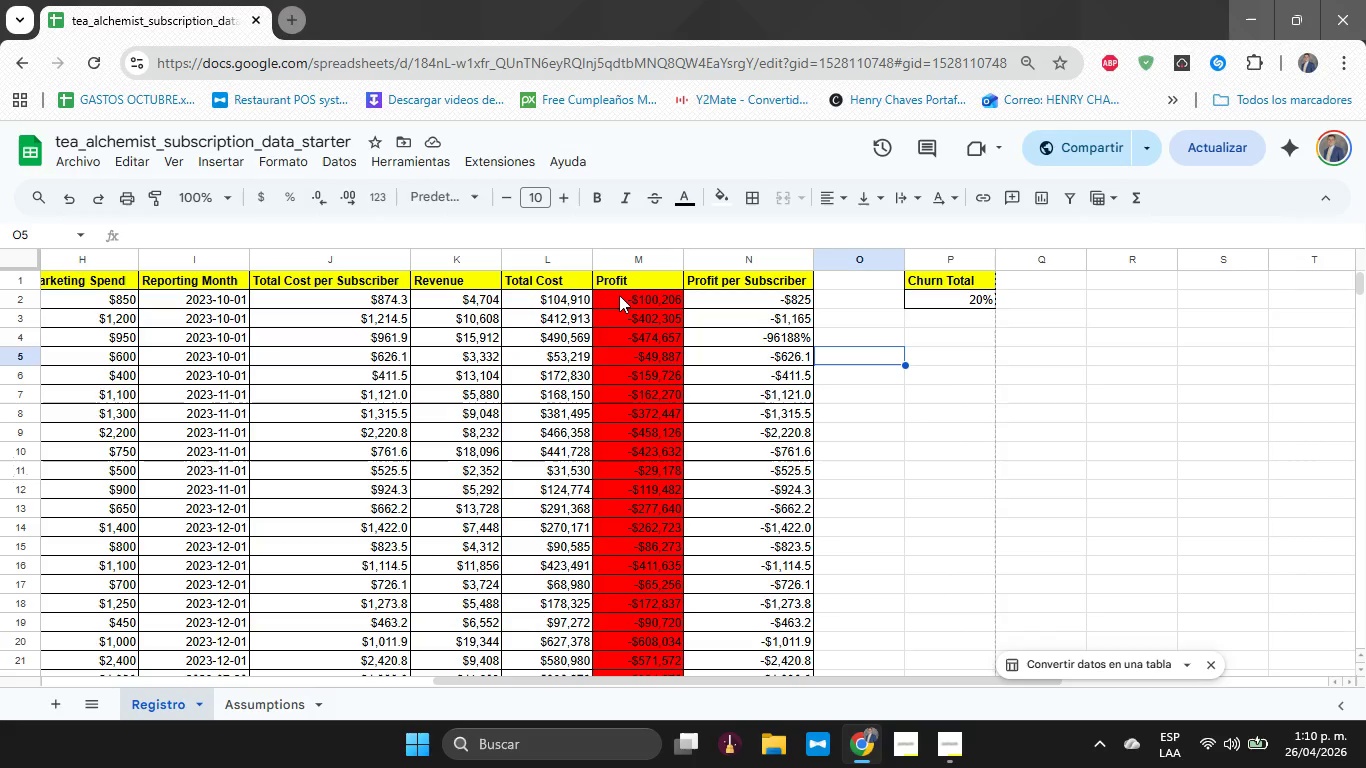 
left_click([619, 297])
 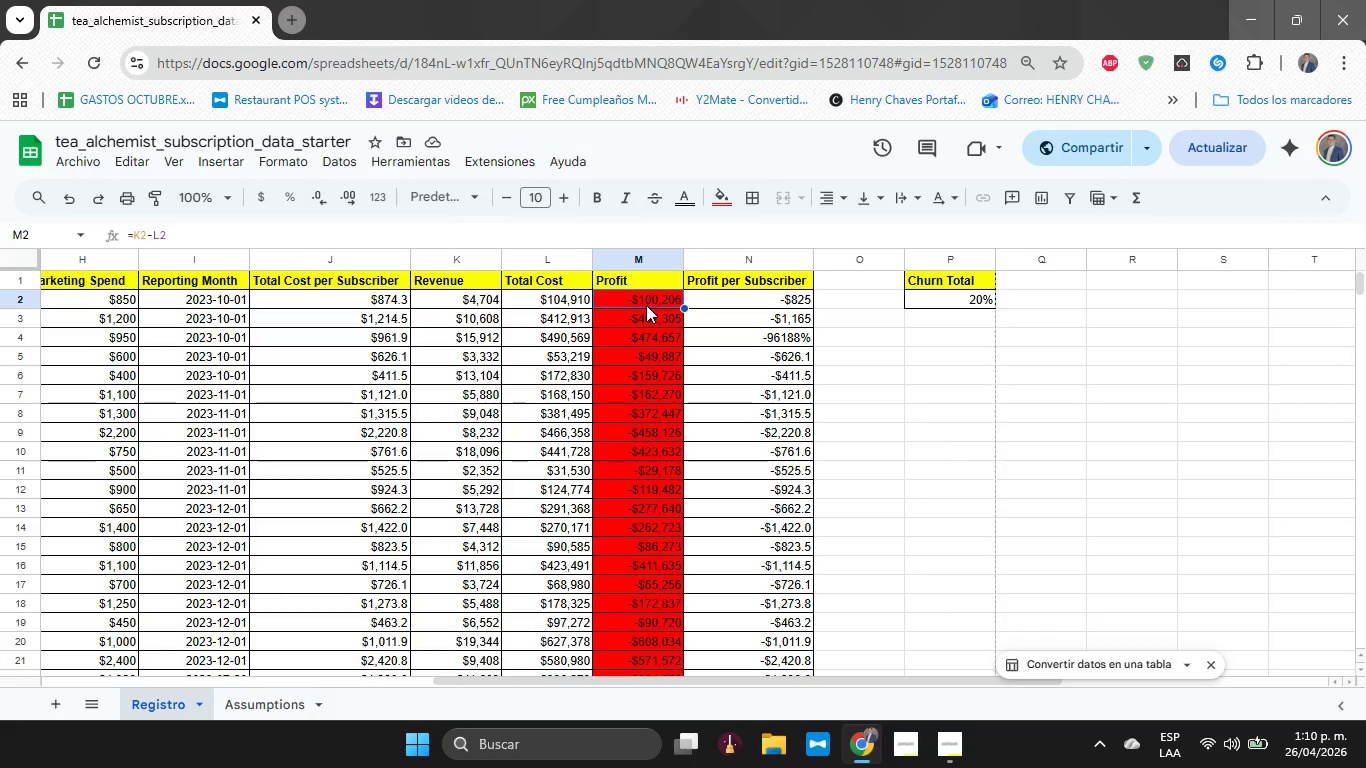 
wait(7.45)
 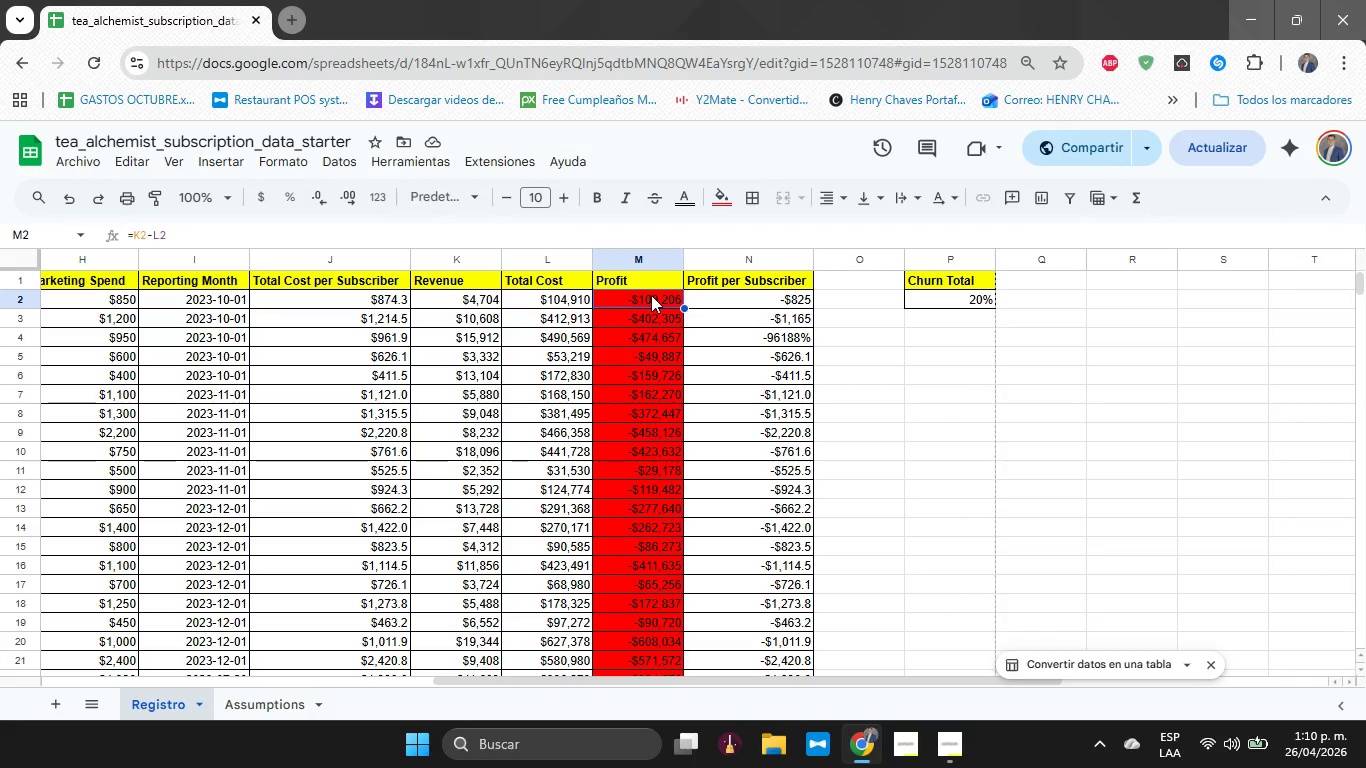 
left_click([942, 748])